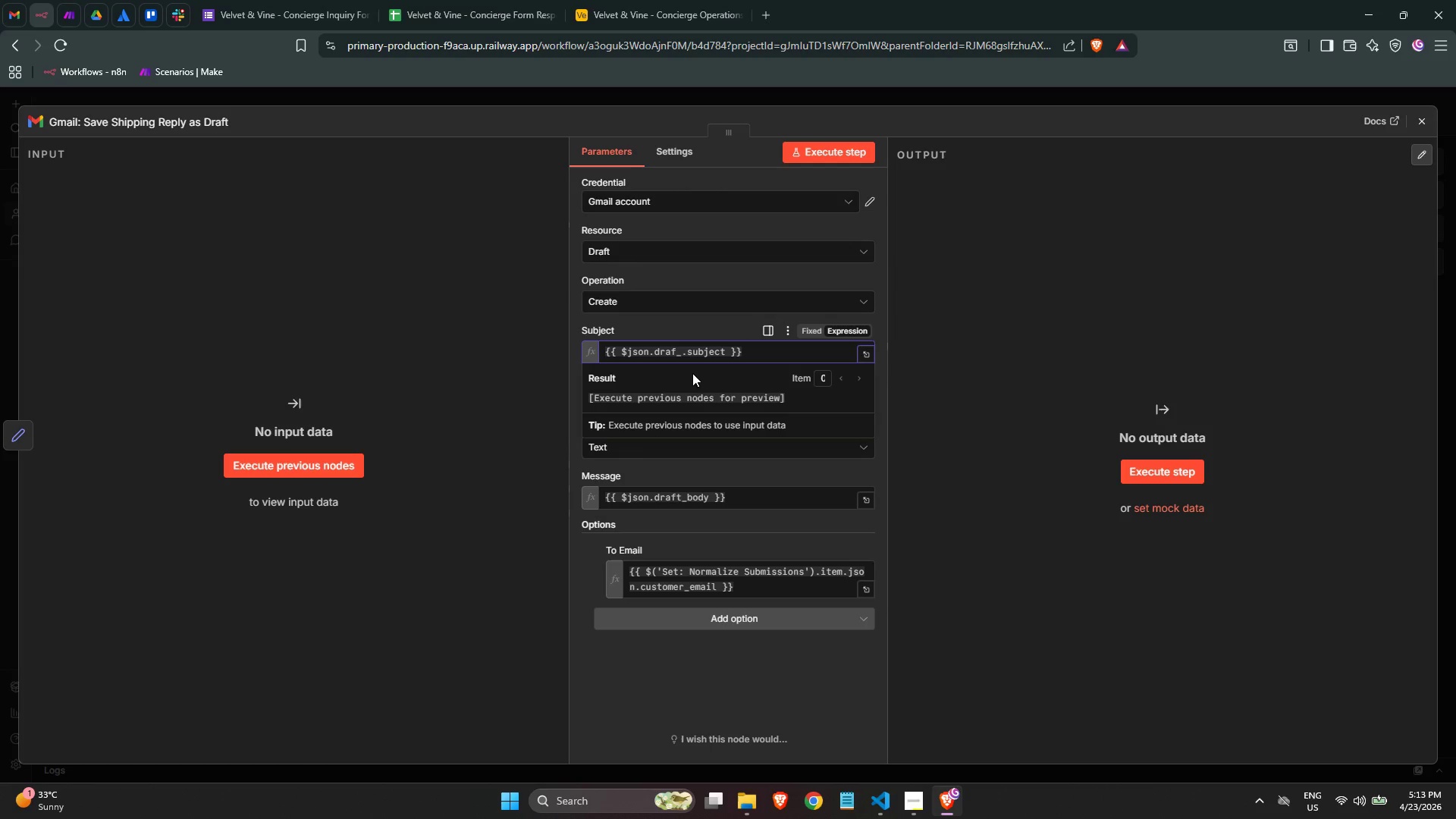 
key(ArrowRight)
 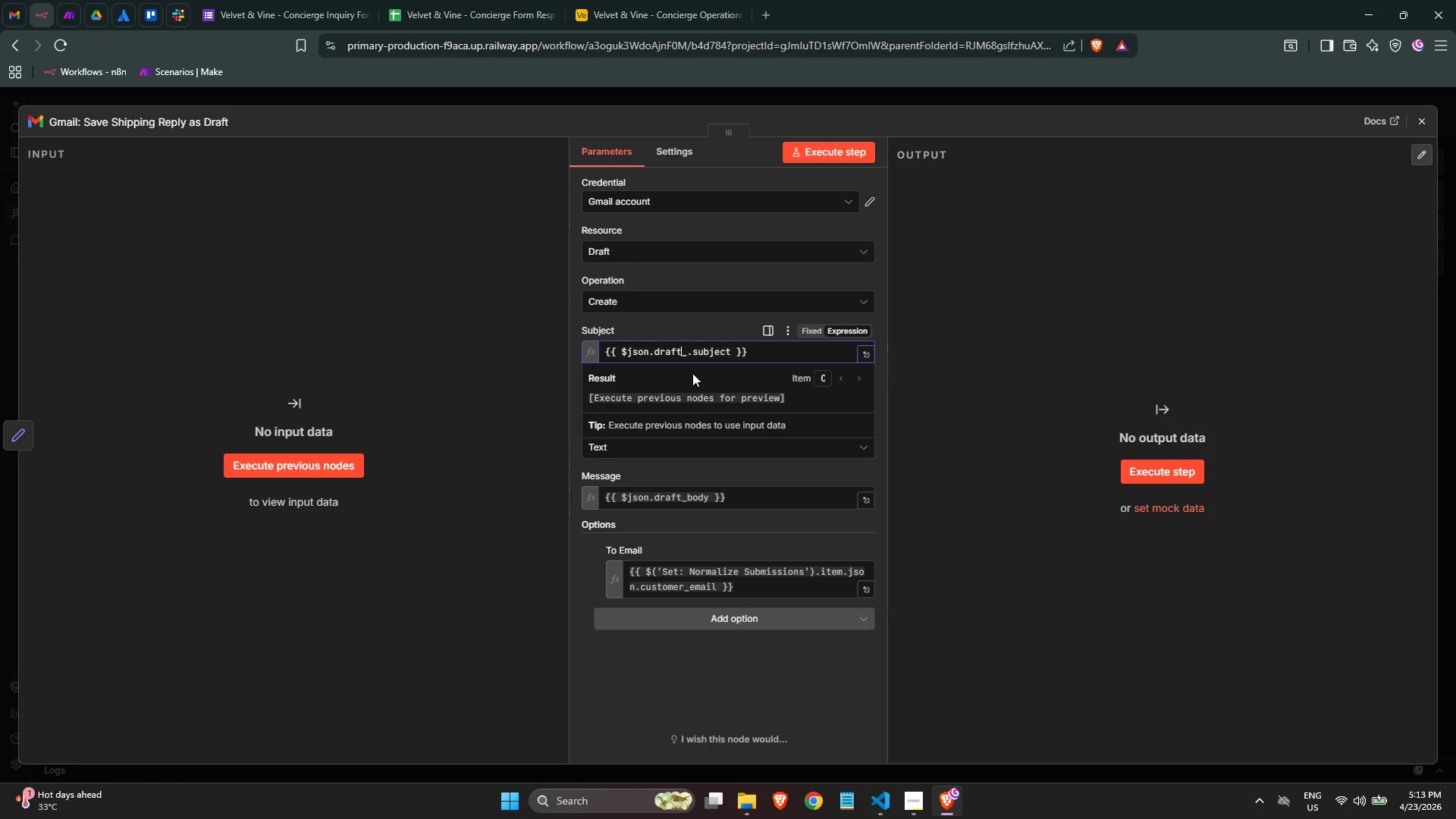 
key(T)
 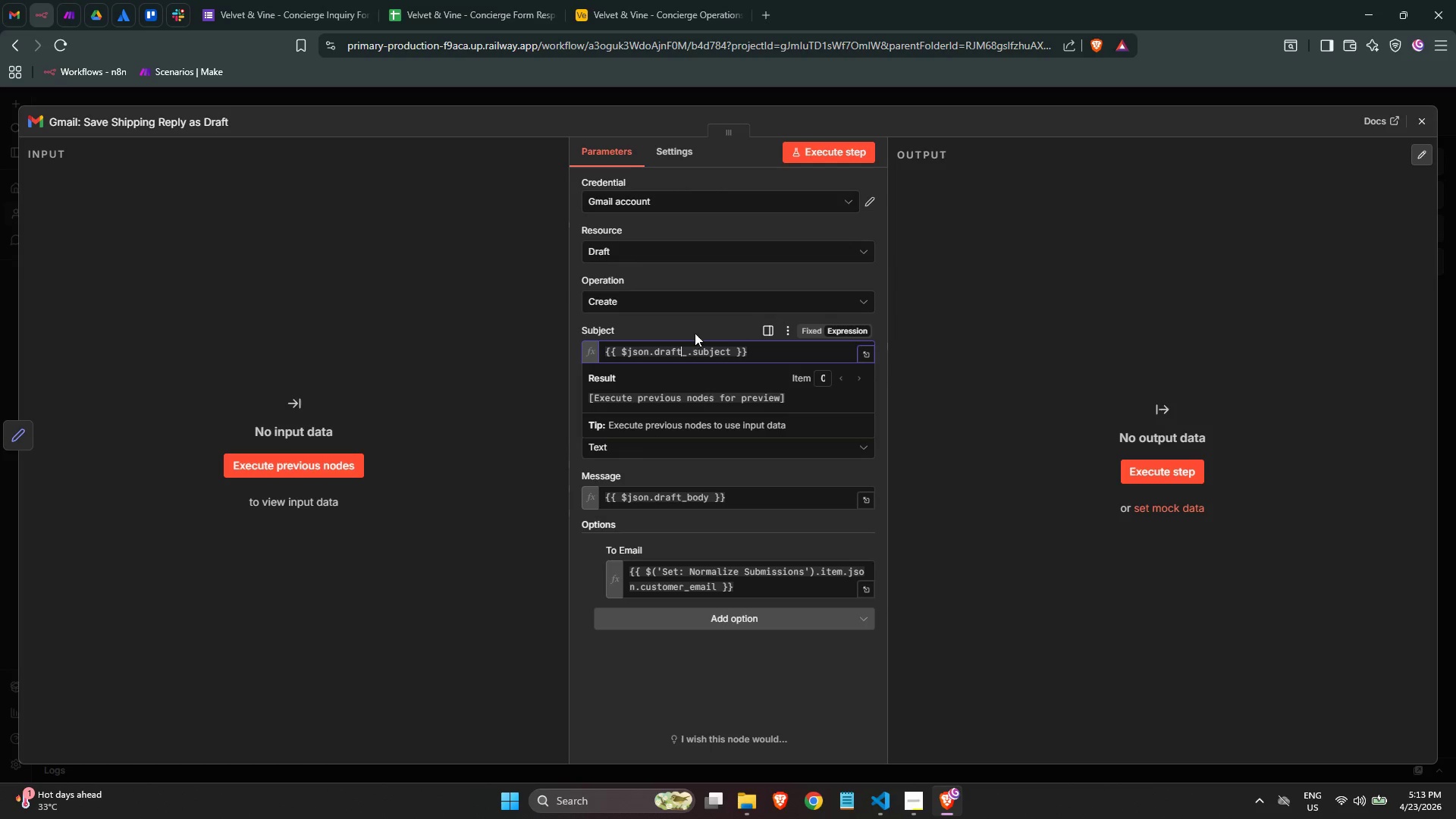 
left_click([692, 350])
 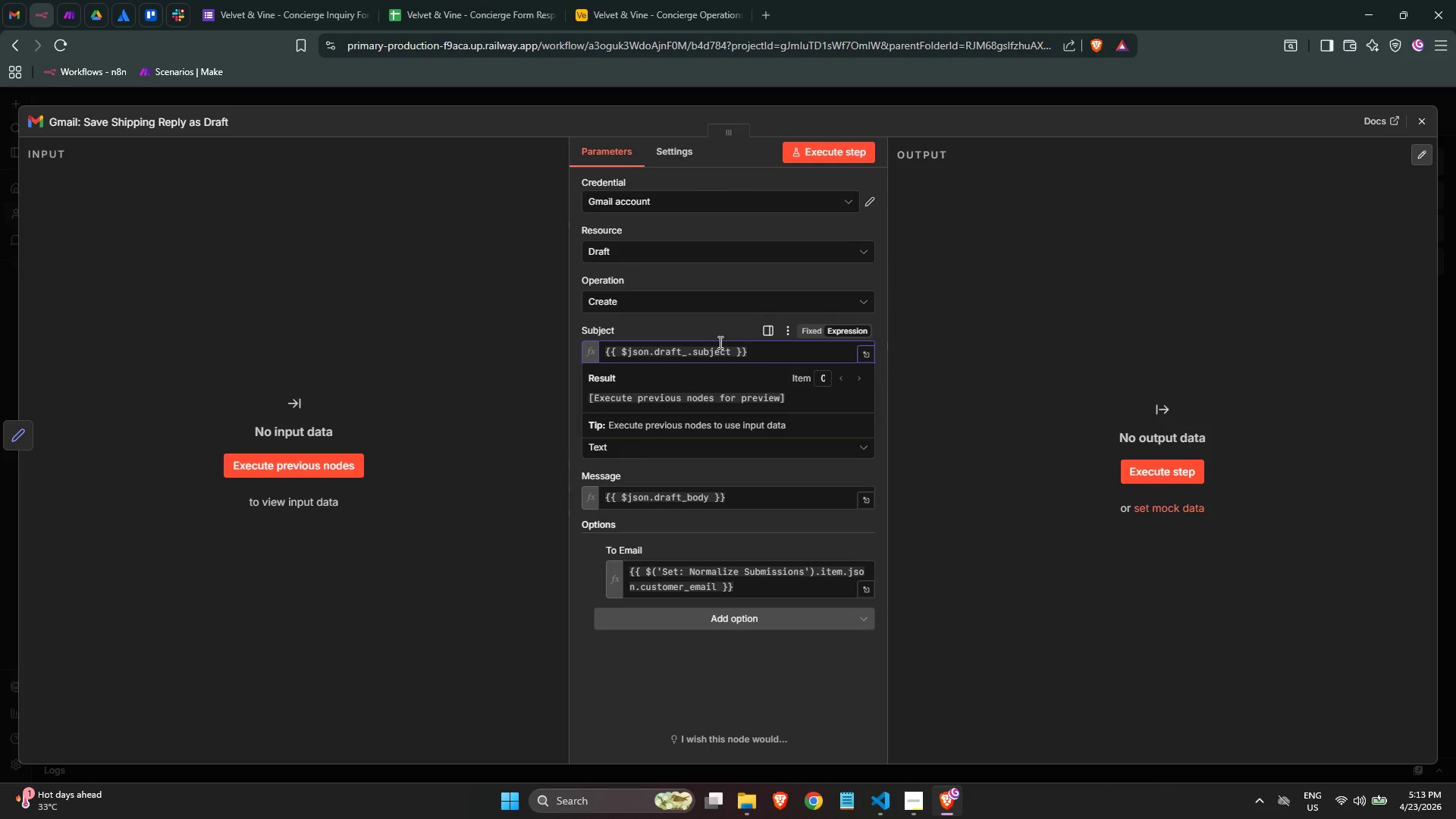 
key(Backspace)
 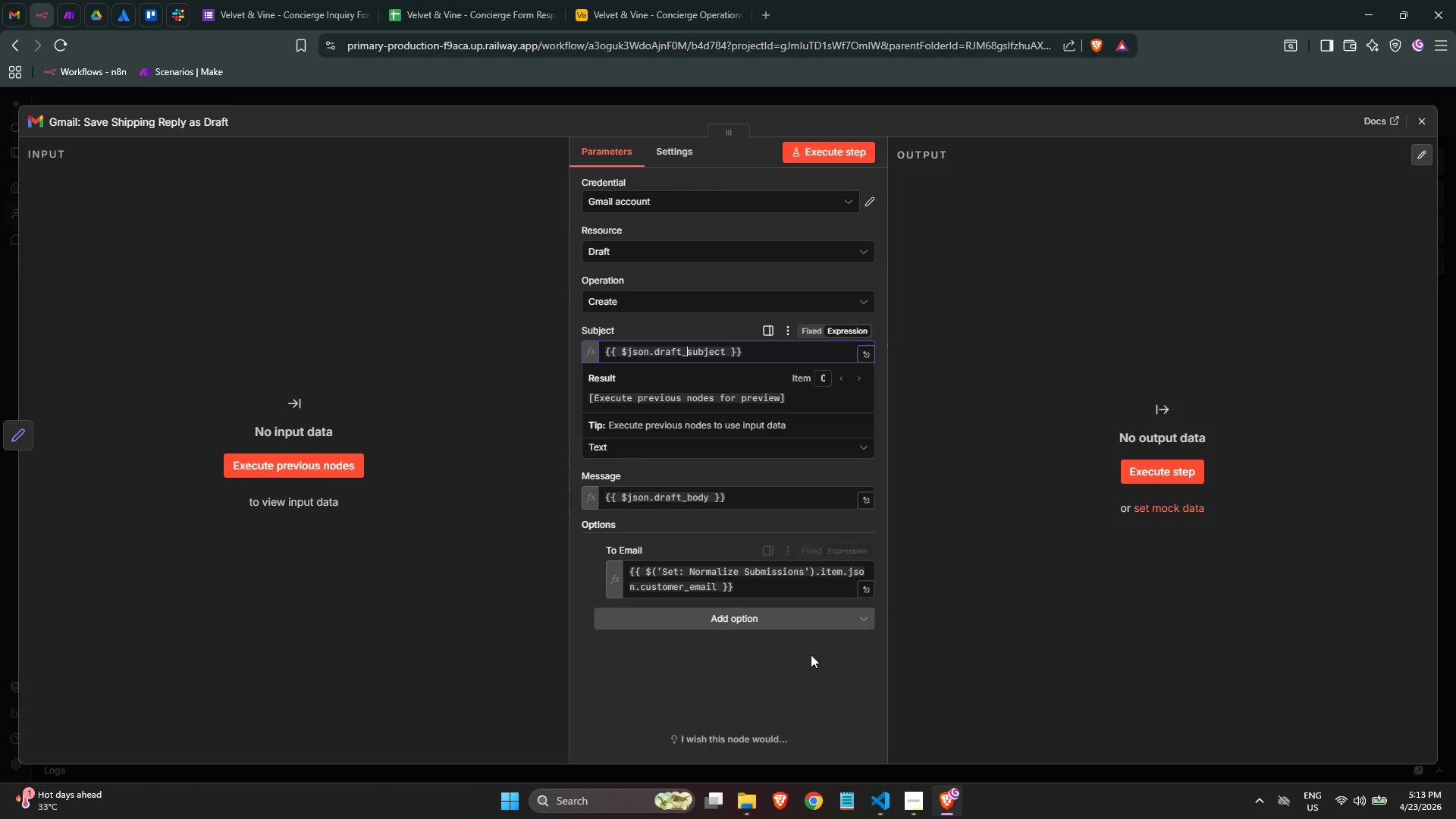 
left_click([792, 719])
 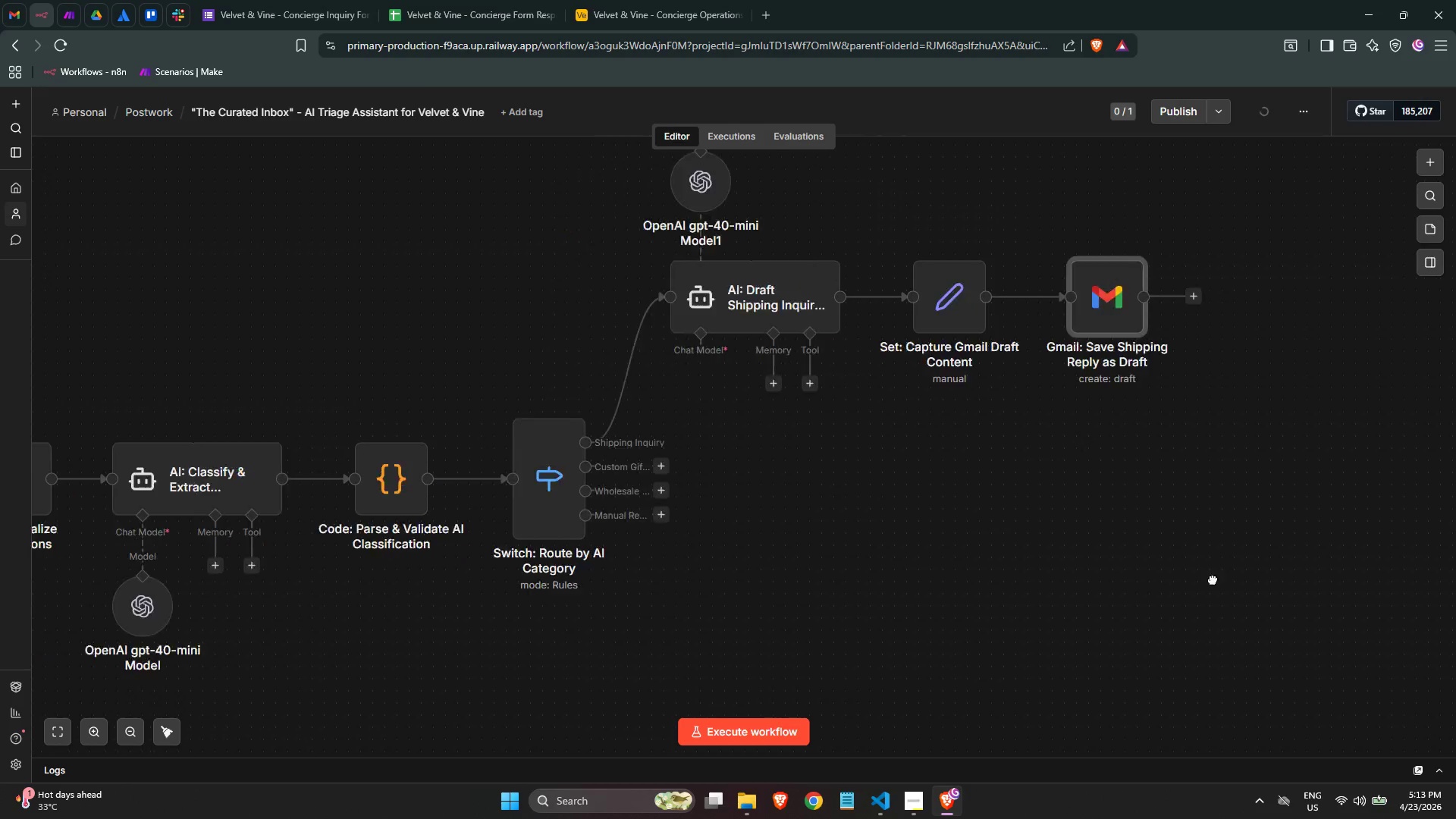 
middle_click([1077, 572])
 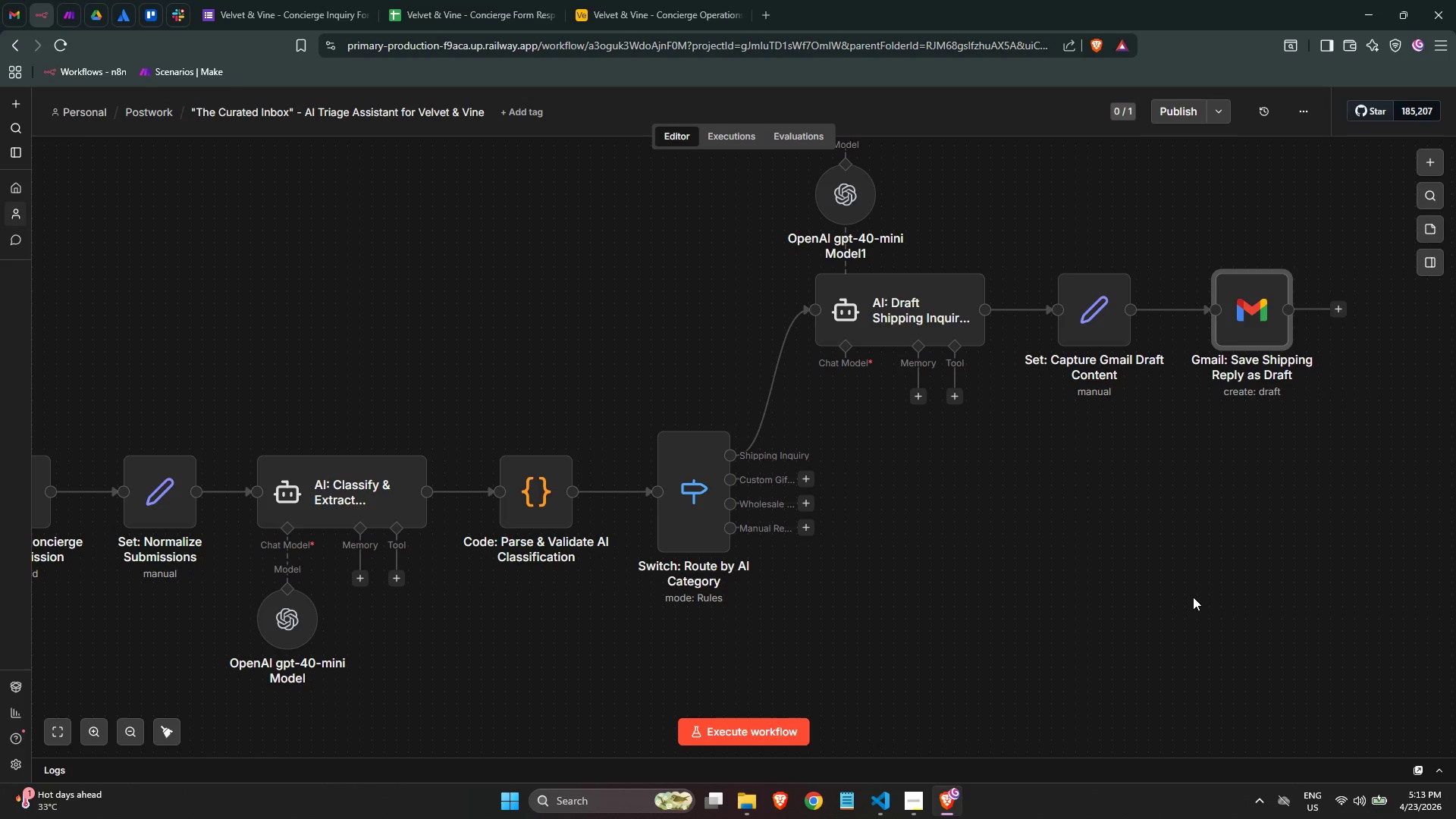 
wait(17.48)
 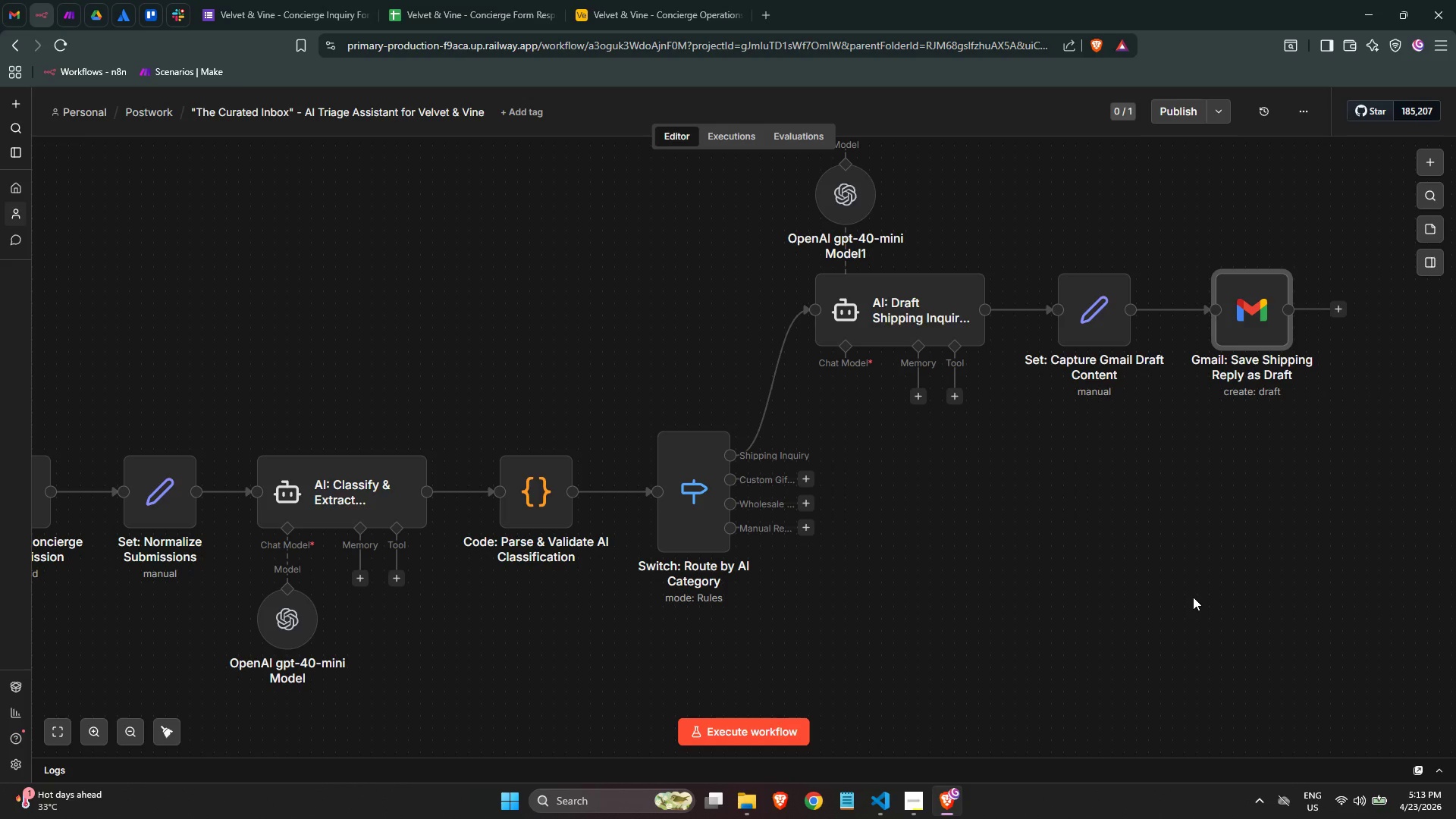 
left_click([1122, 340])